 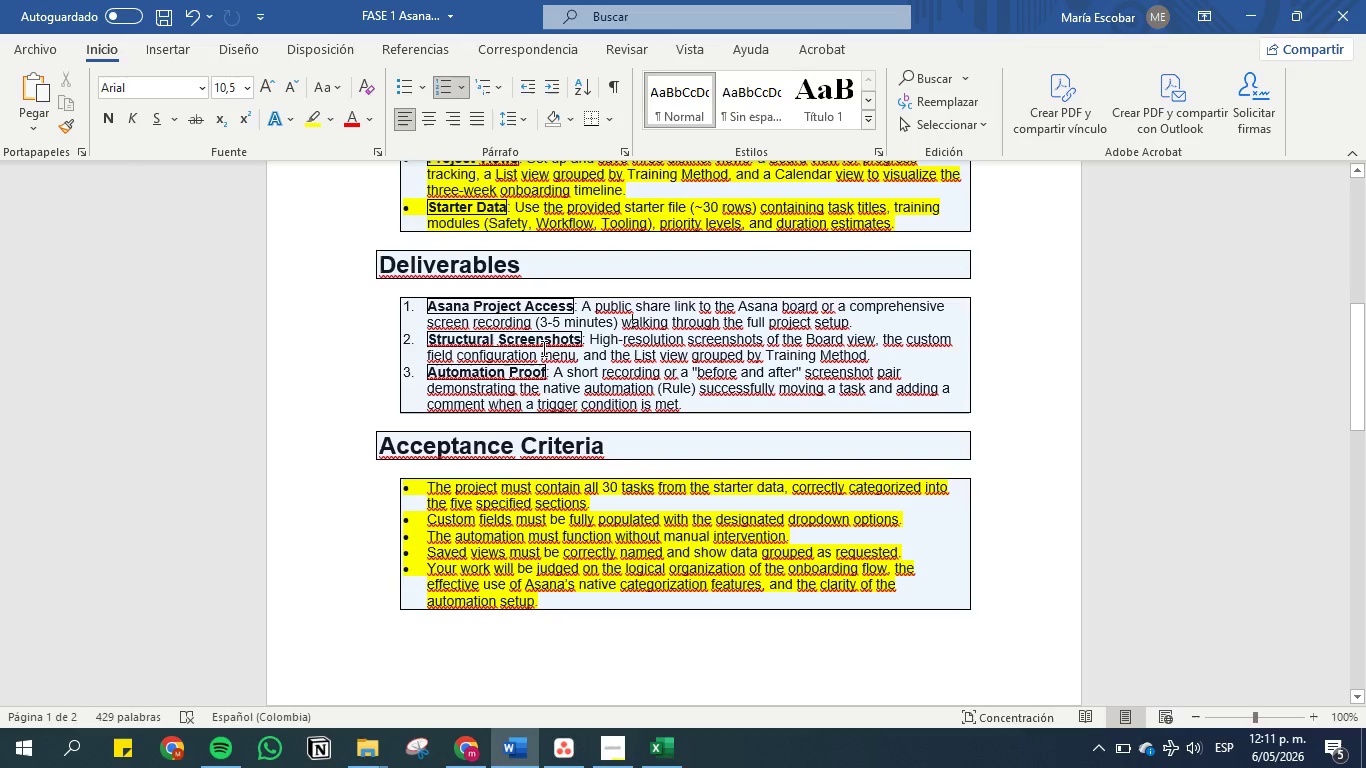 
scroll: coordinate [599, 329], scroll_direction: up, amount: 8.0
 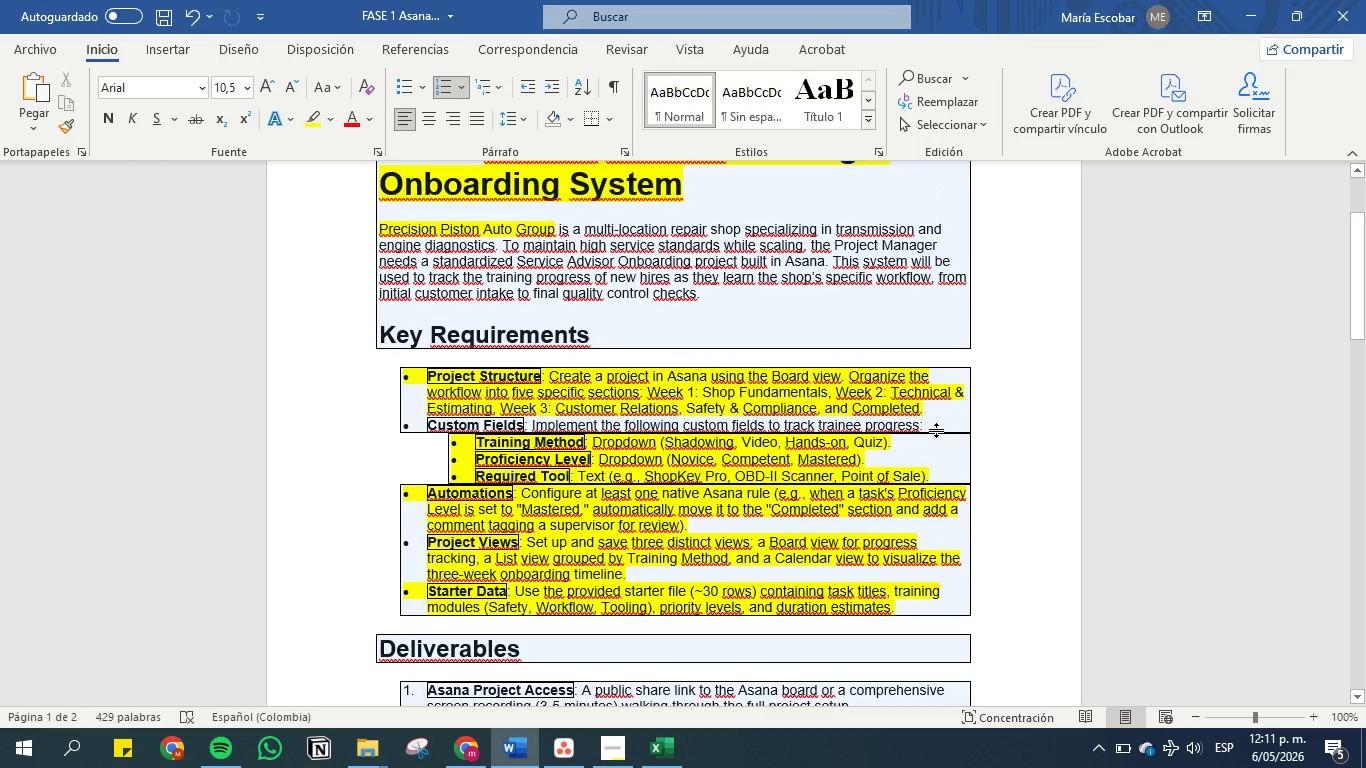 
left_click_drag(start_coordinate=[929, 423], to_coordinate=[391, 414])
 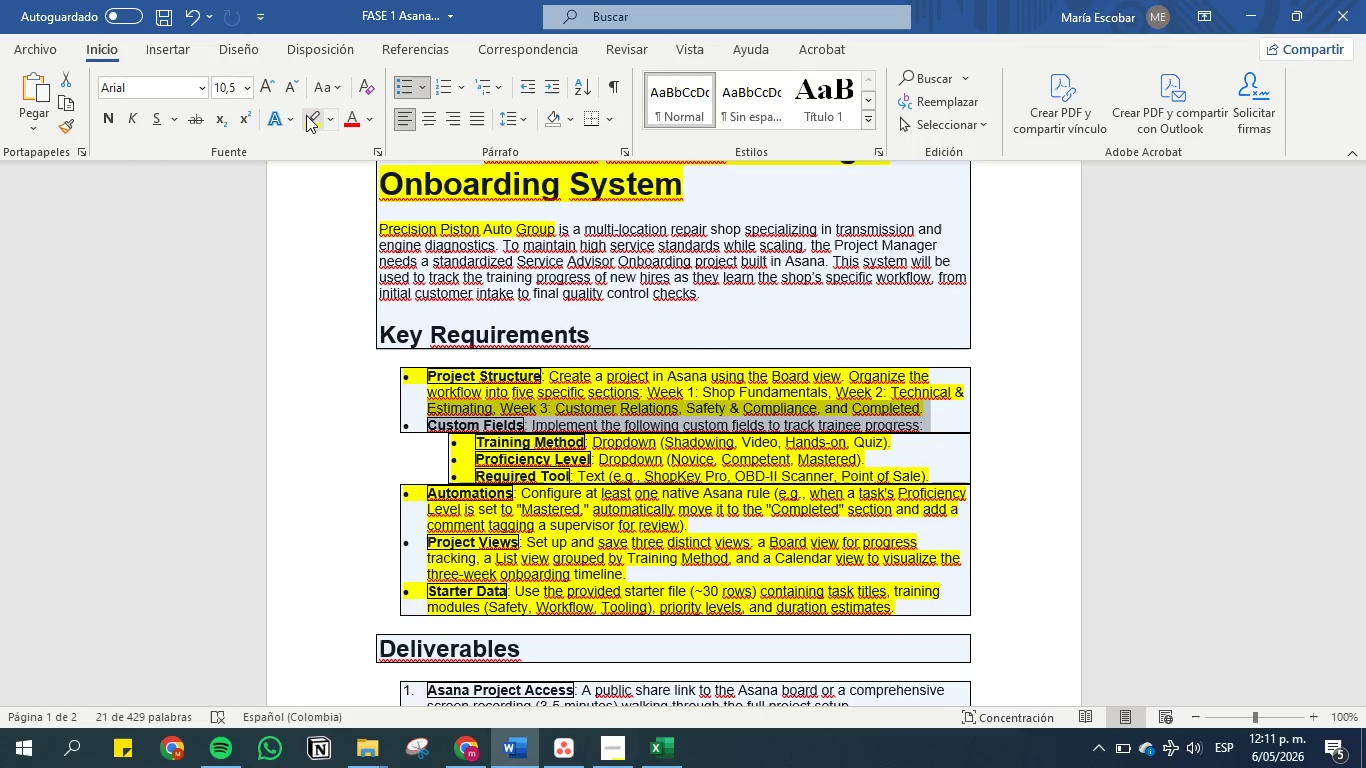 
left_click([307, 117])
 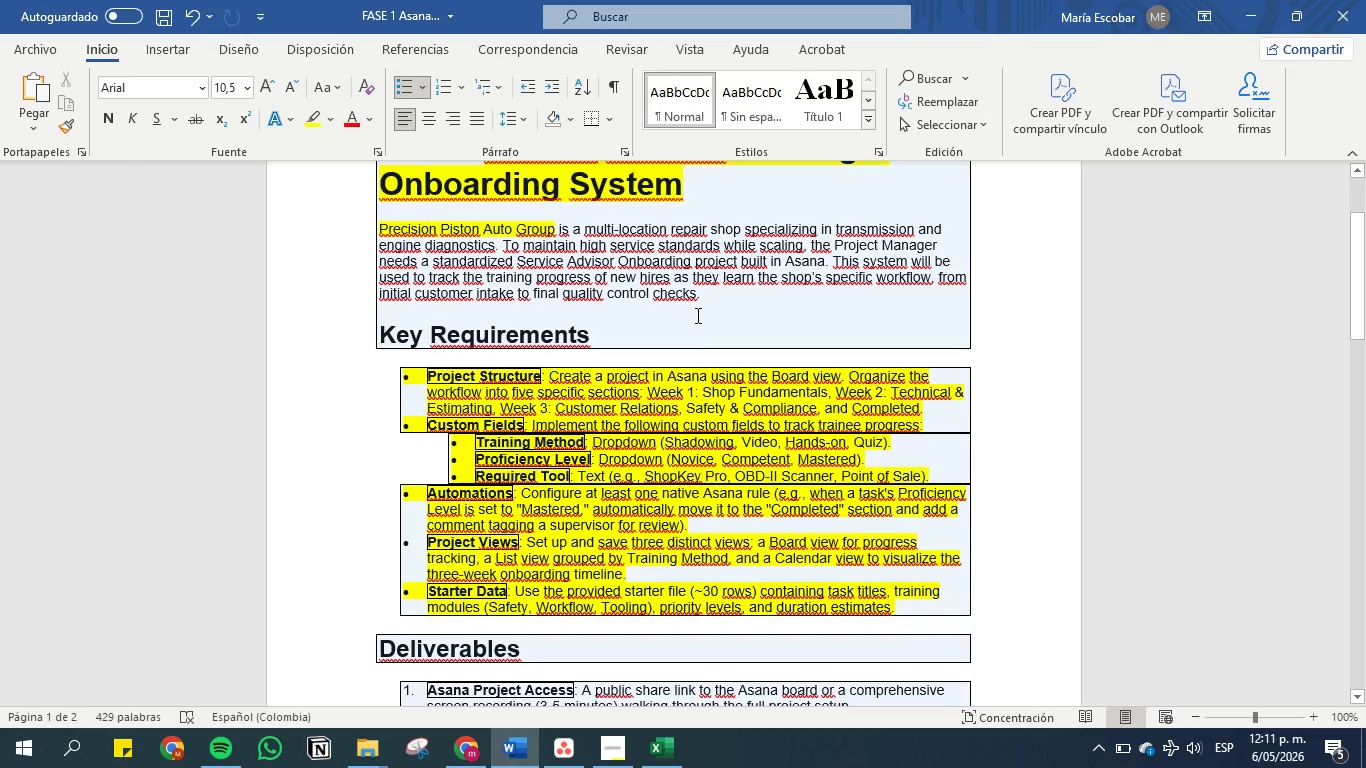 
scroll: coordinate [690, 354], scroll_direction: down, amount: 2.0
 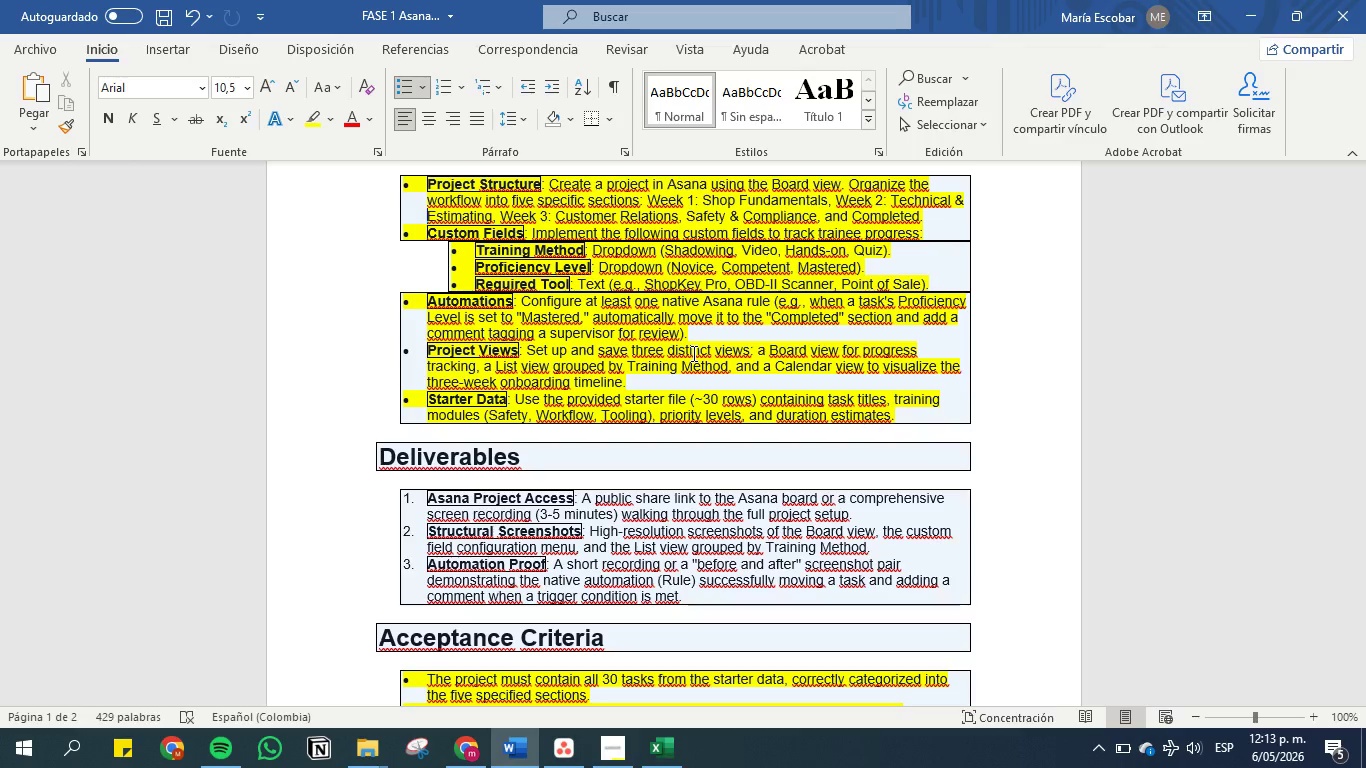 
wait(116.64)
 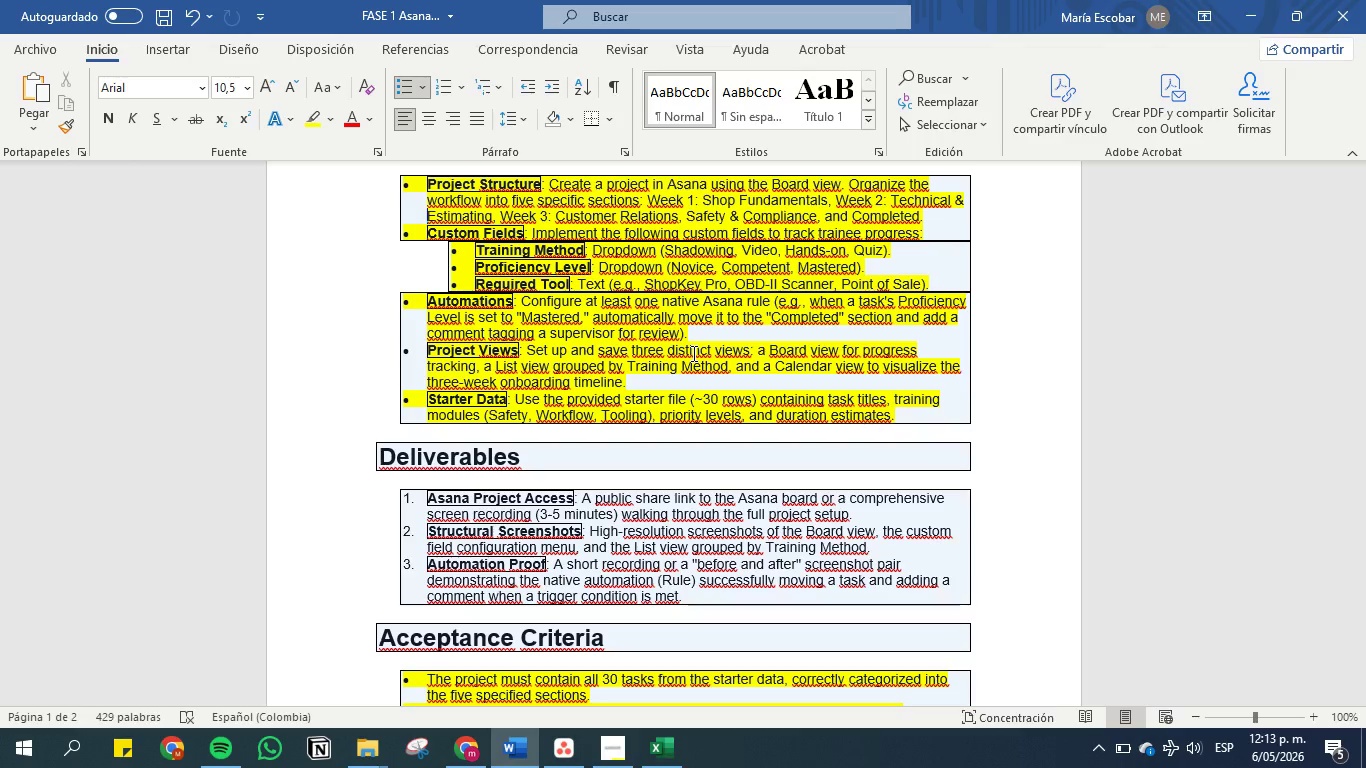 
left_click([558, 744])
 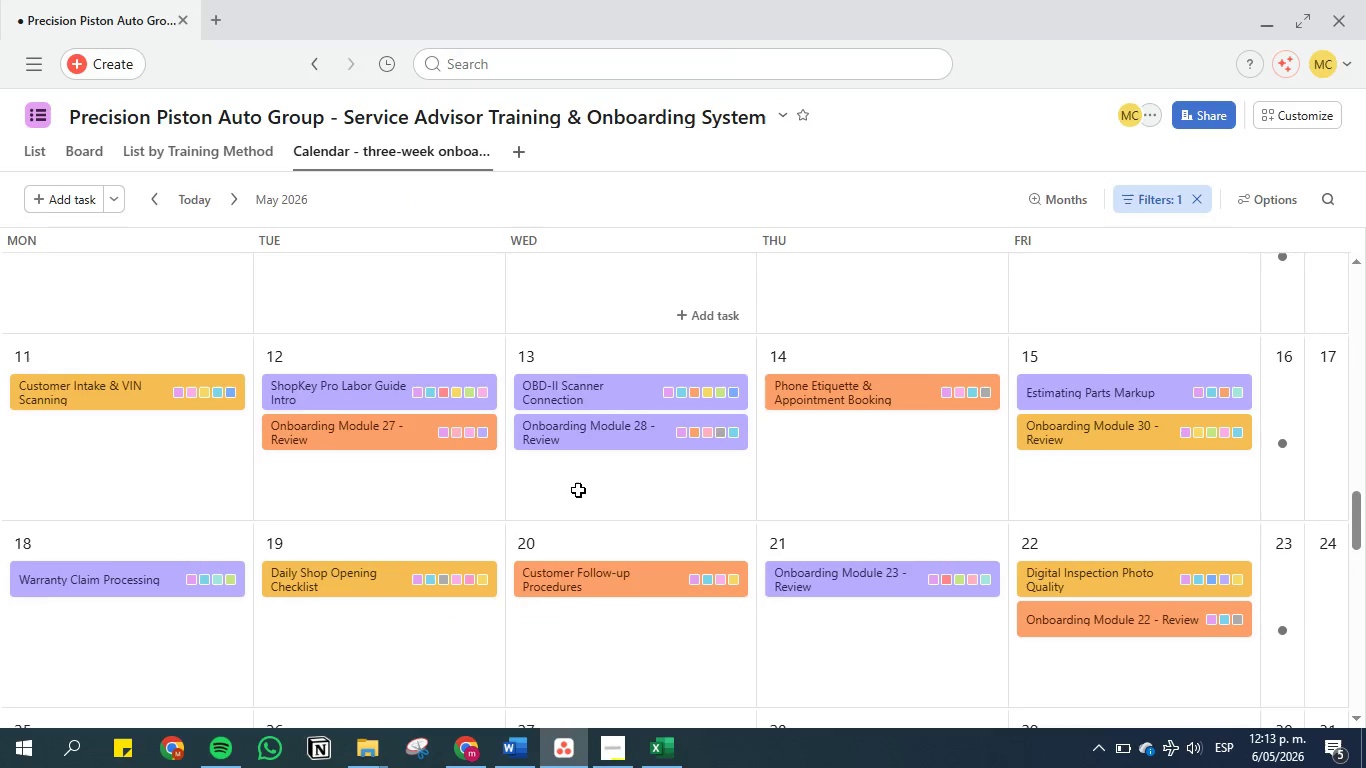 
scroll: coordinate [577, 490], scroll_direction: down, amount: 2.0
 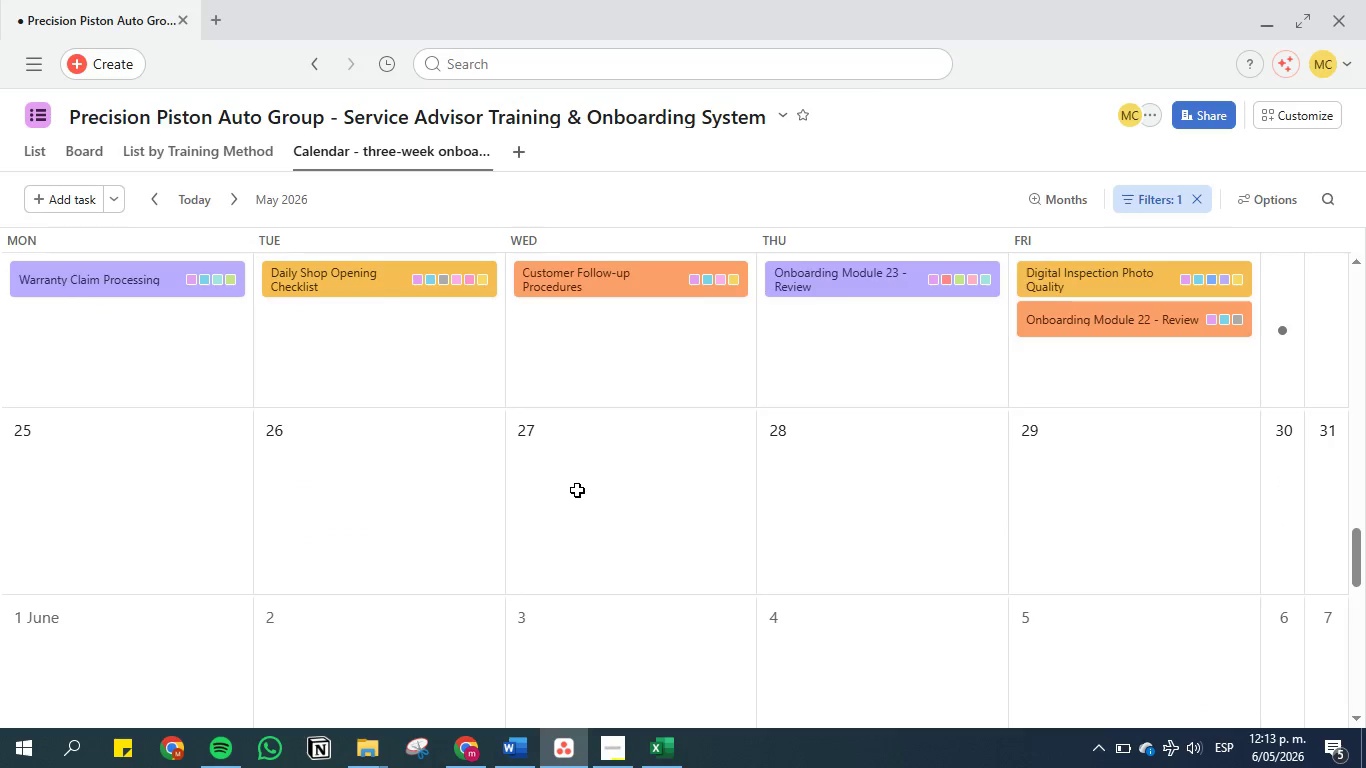 
scroll: coordinate [577, 490], scroll_direction: up, amount: 2.0
 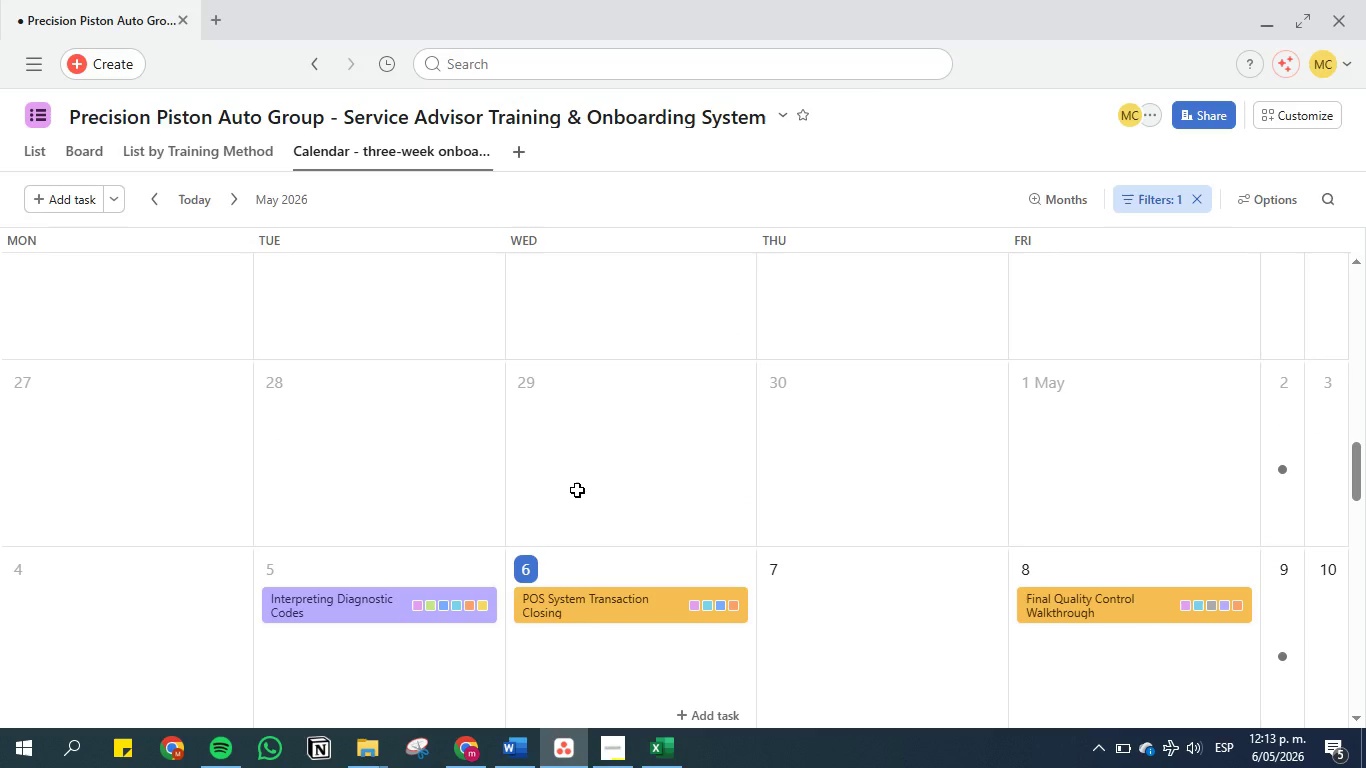 
scroll: coordinate [577, 490], scroll_direction: down, amount: 2.0
 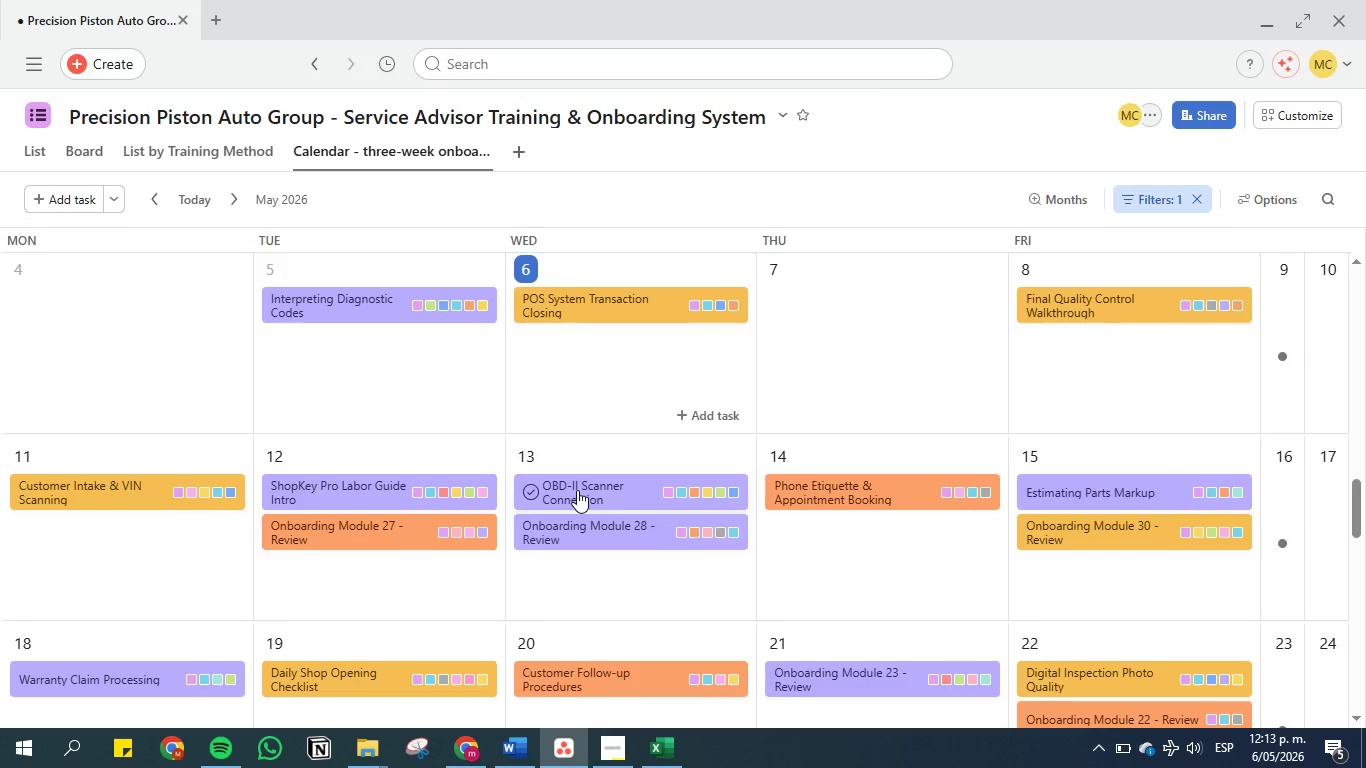 
scroll: coordinate [577, 490], scroll_direction: up, amount: 2.0
 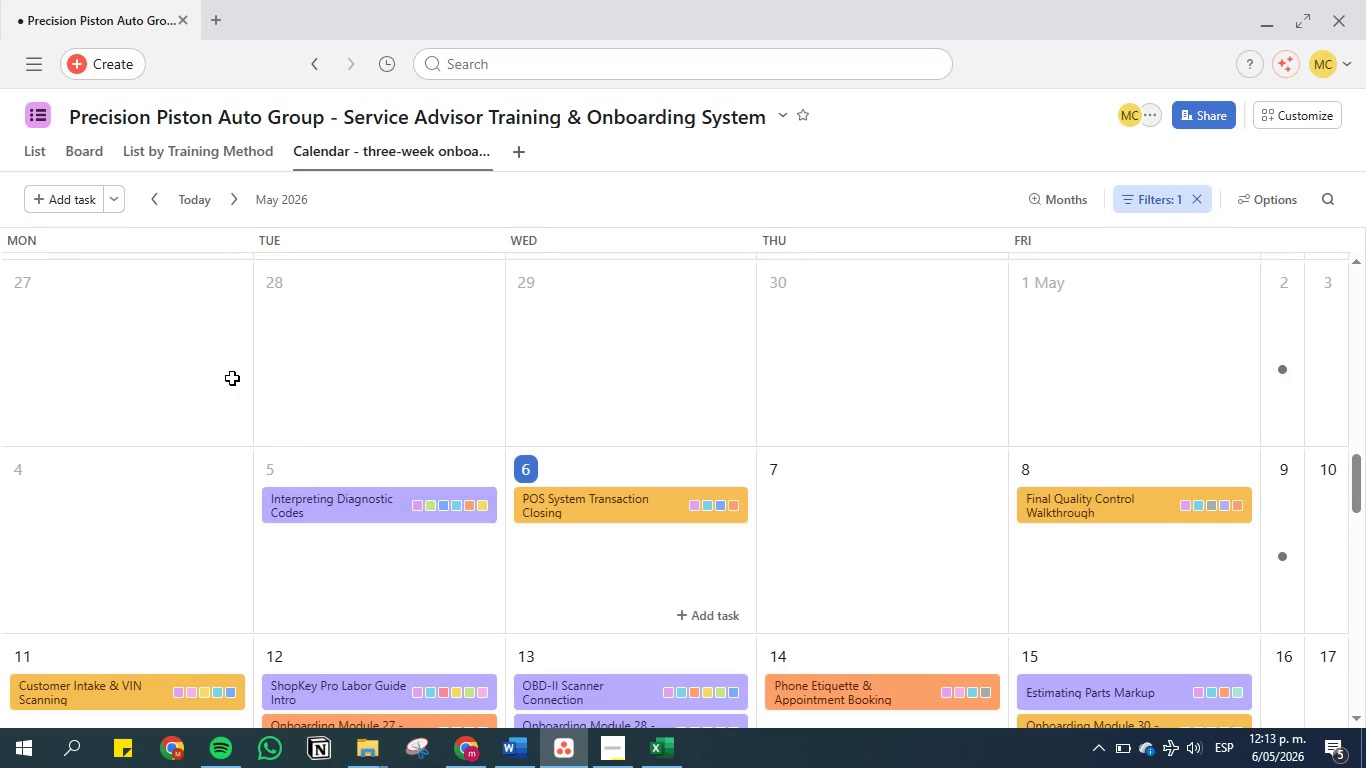 
wait(7.33)
 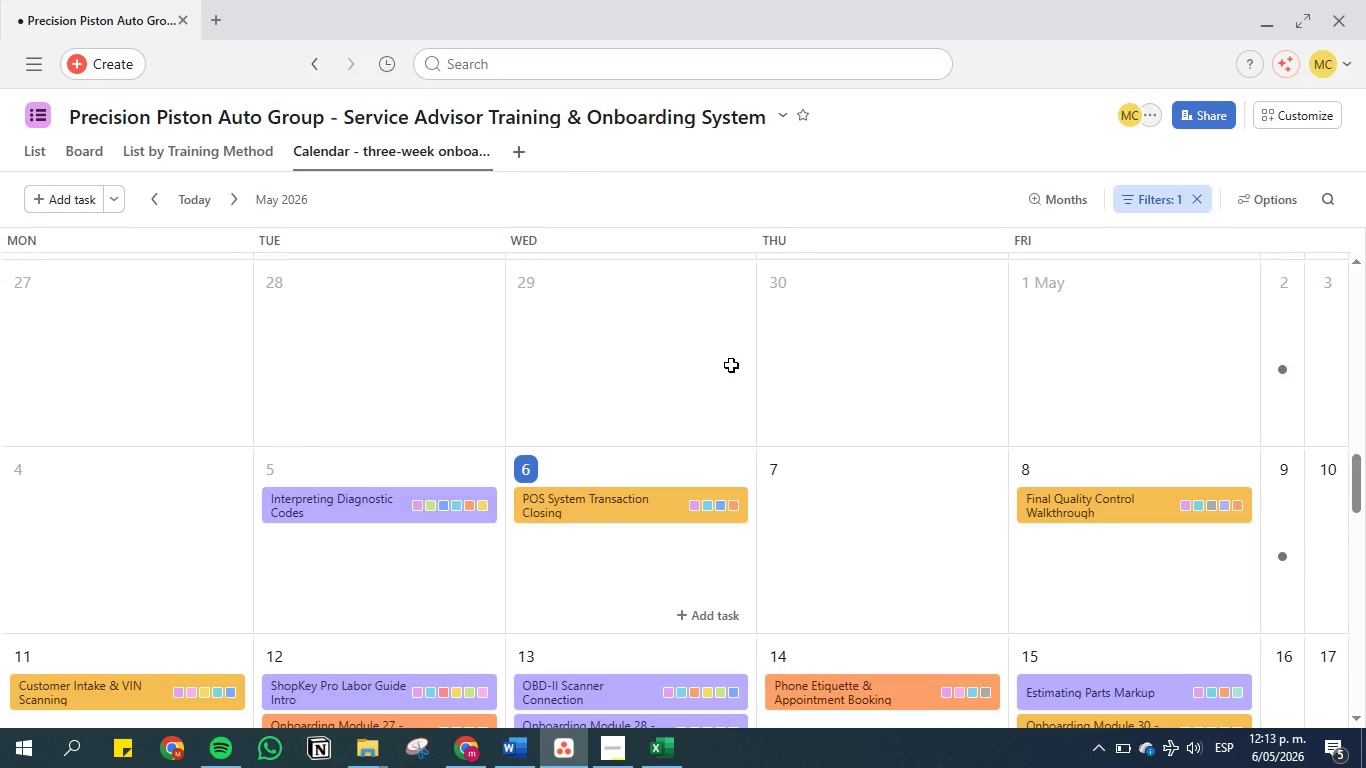 
scroll: coordinate [232, 378], scroll_direction: down, amount: 2.0
 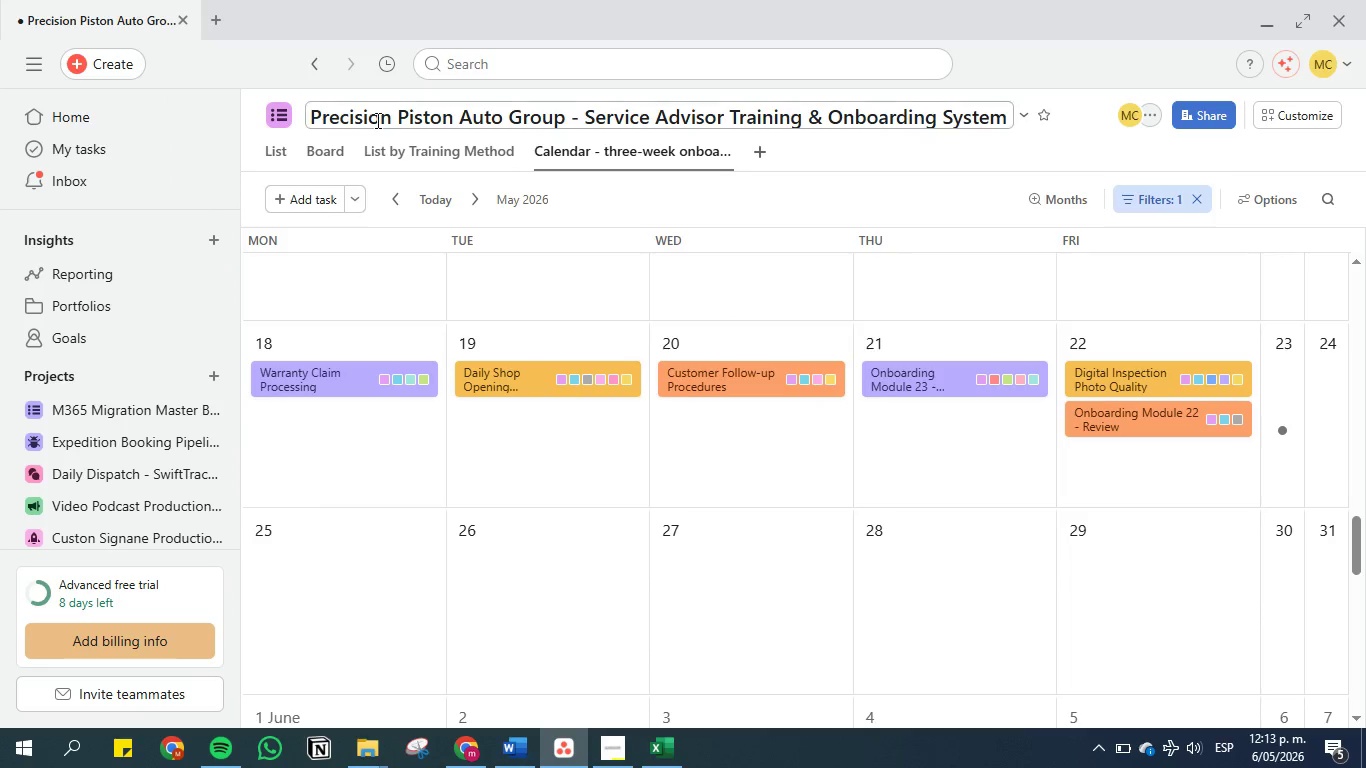 
left_click([265, 147])
 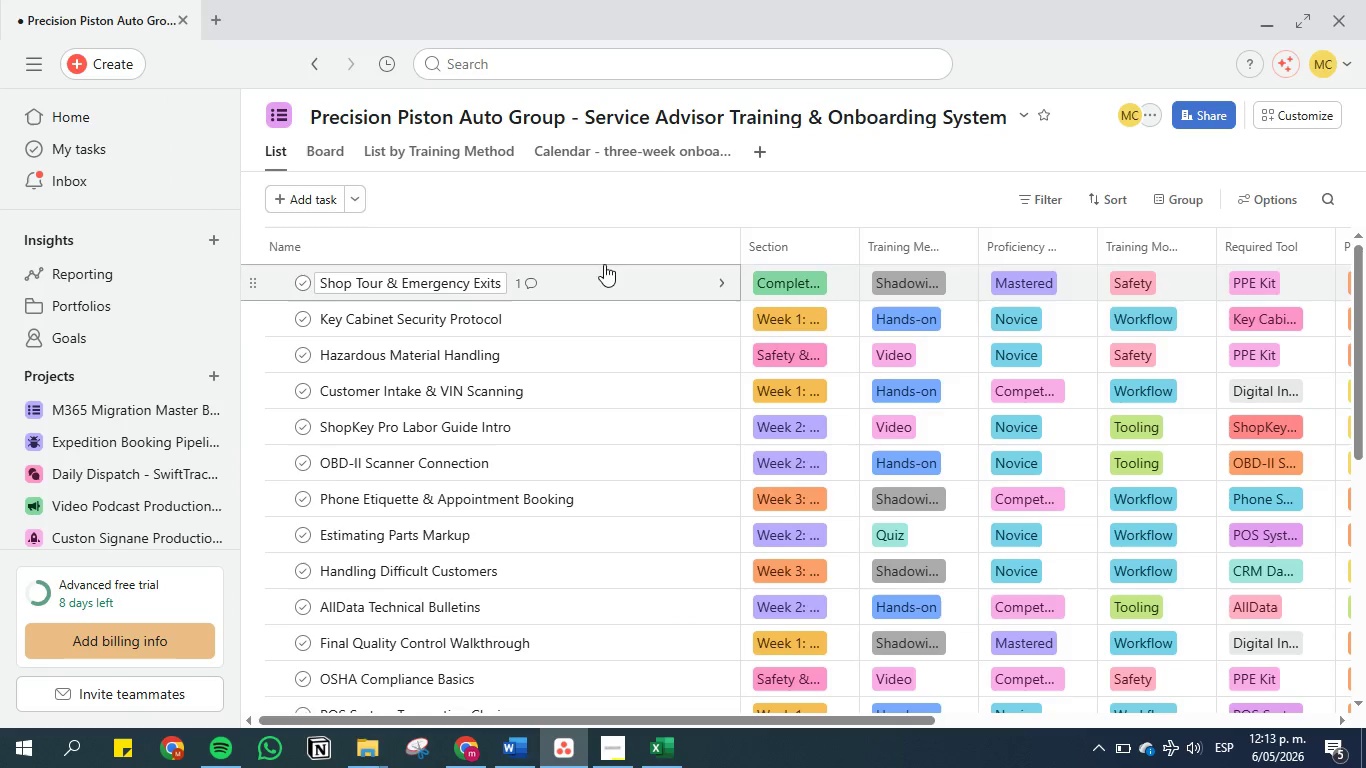 
mouse_move([819, 324])
 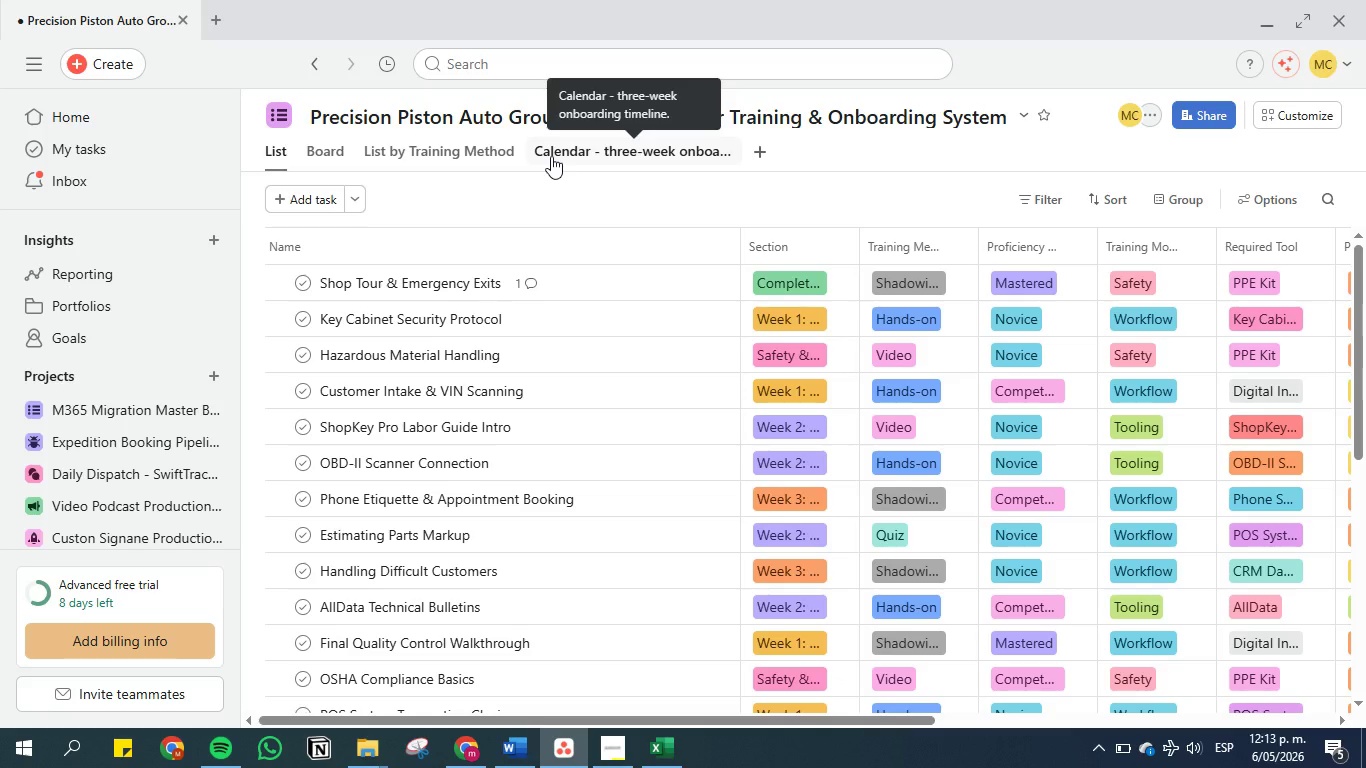 
left_click([551, 156])
 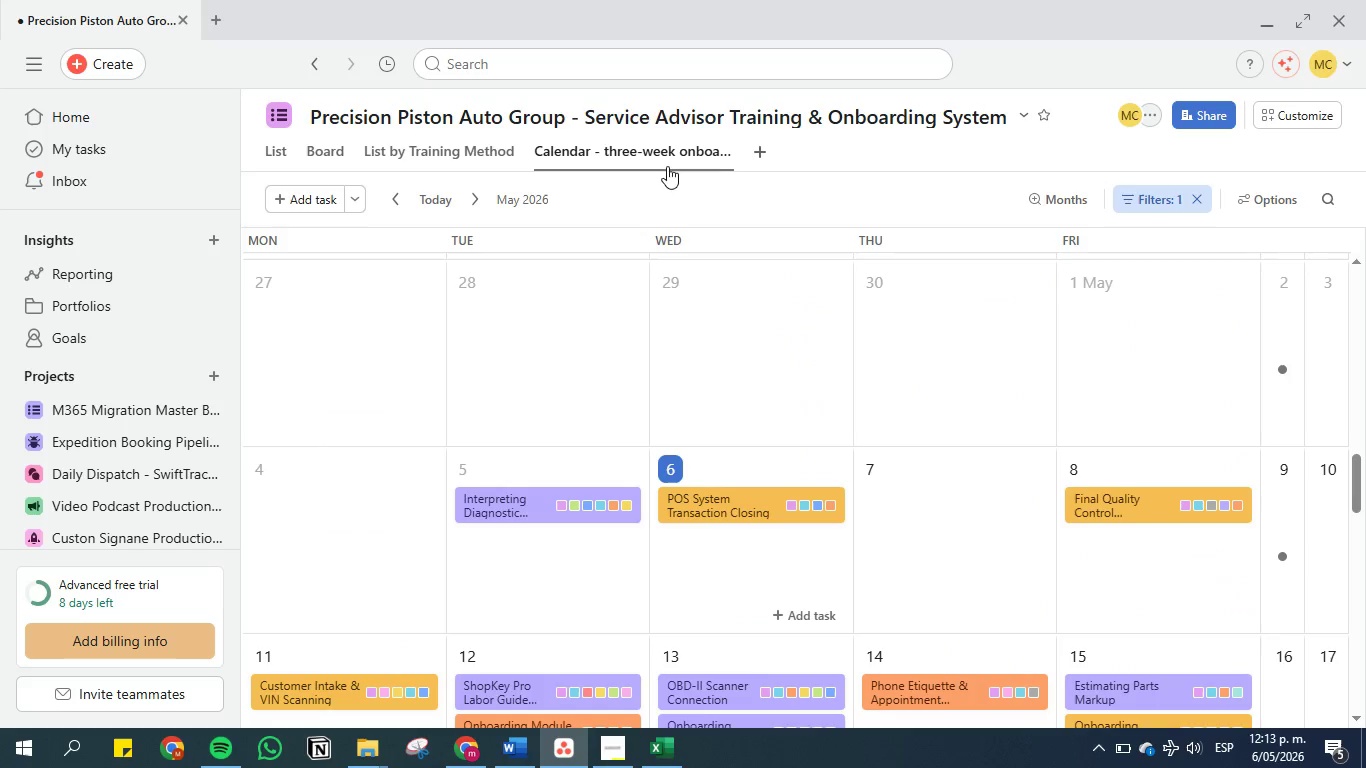 
wait(7.36)
 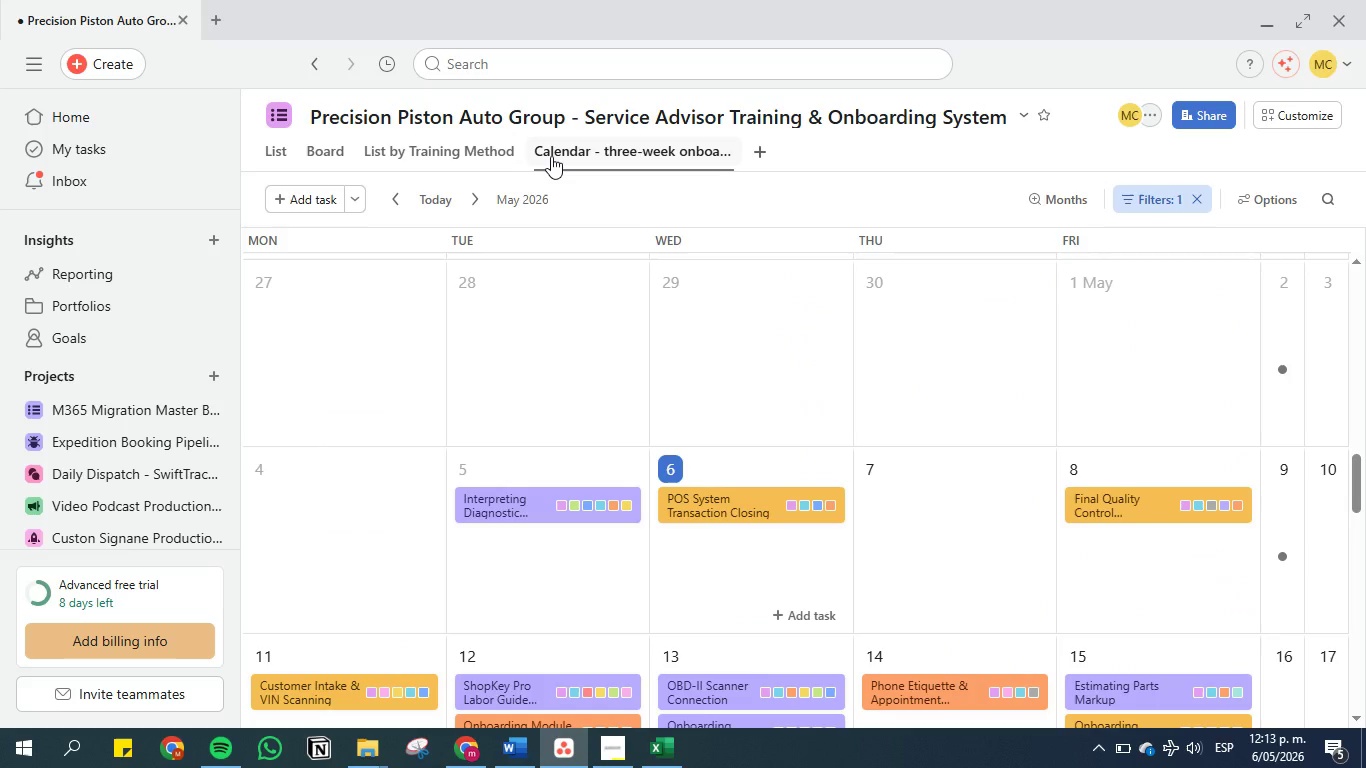 
left_click([599, 764])